 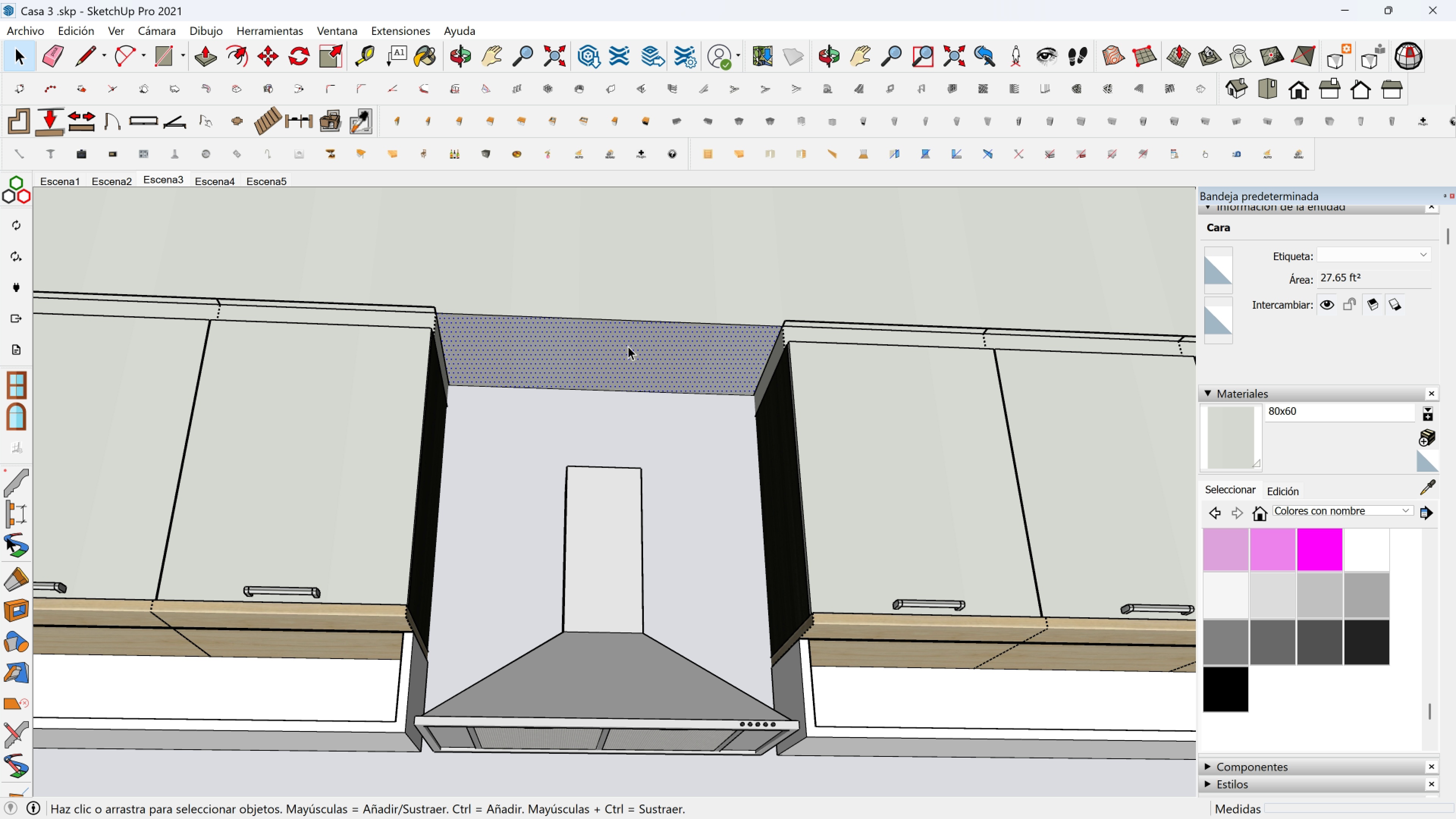 
left_click([204, 55])
 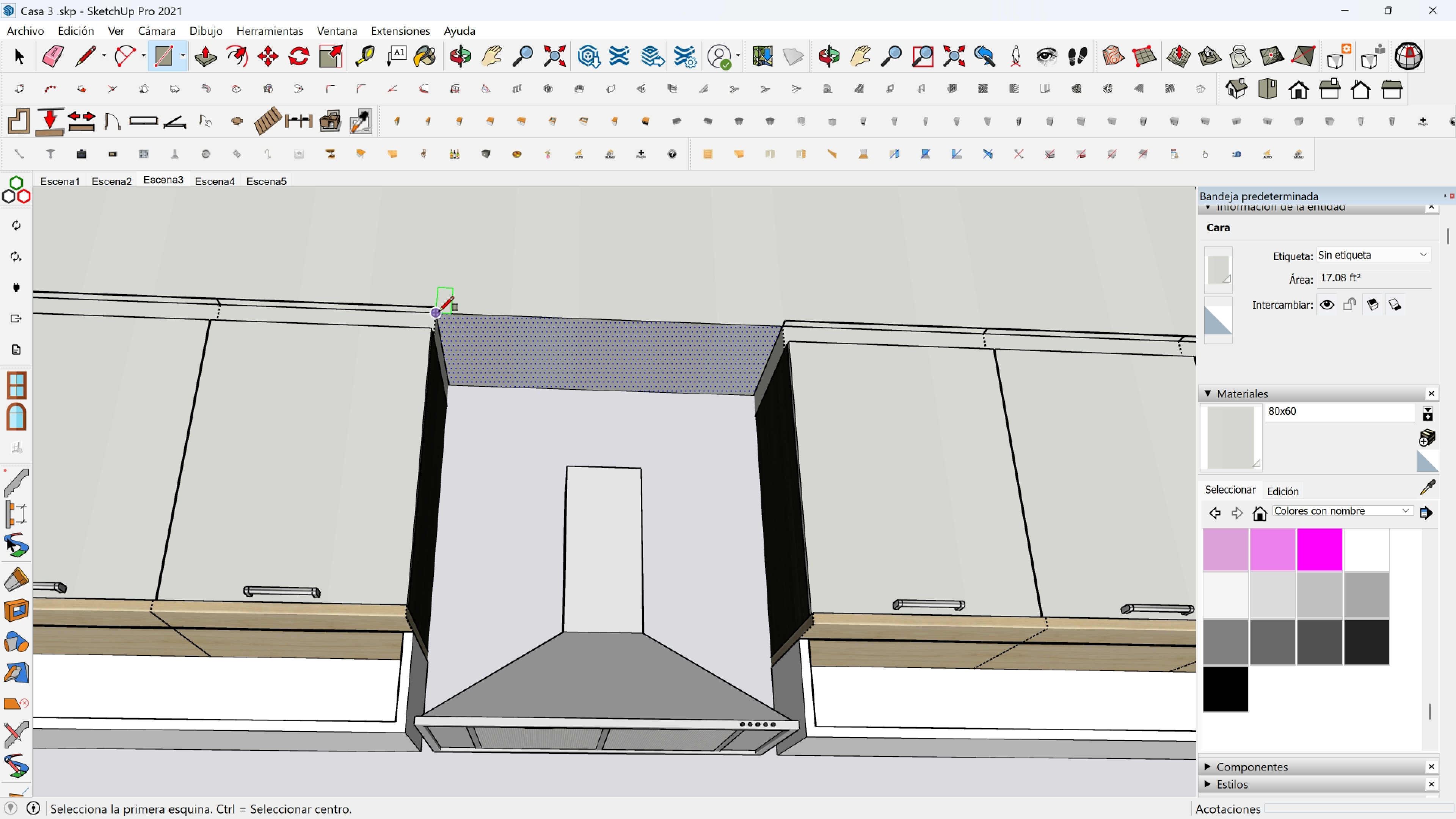 
left_click([439, 311])
 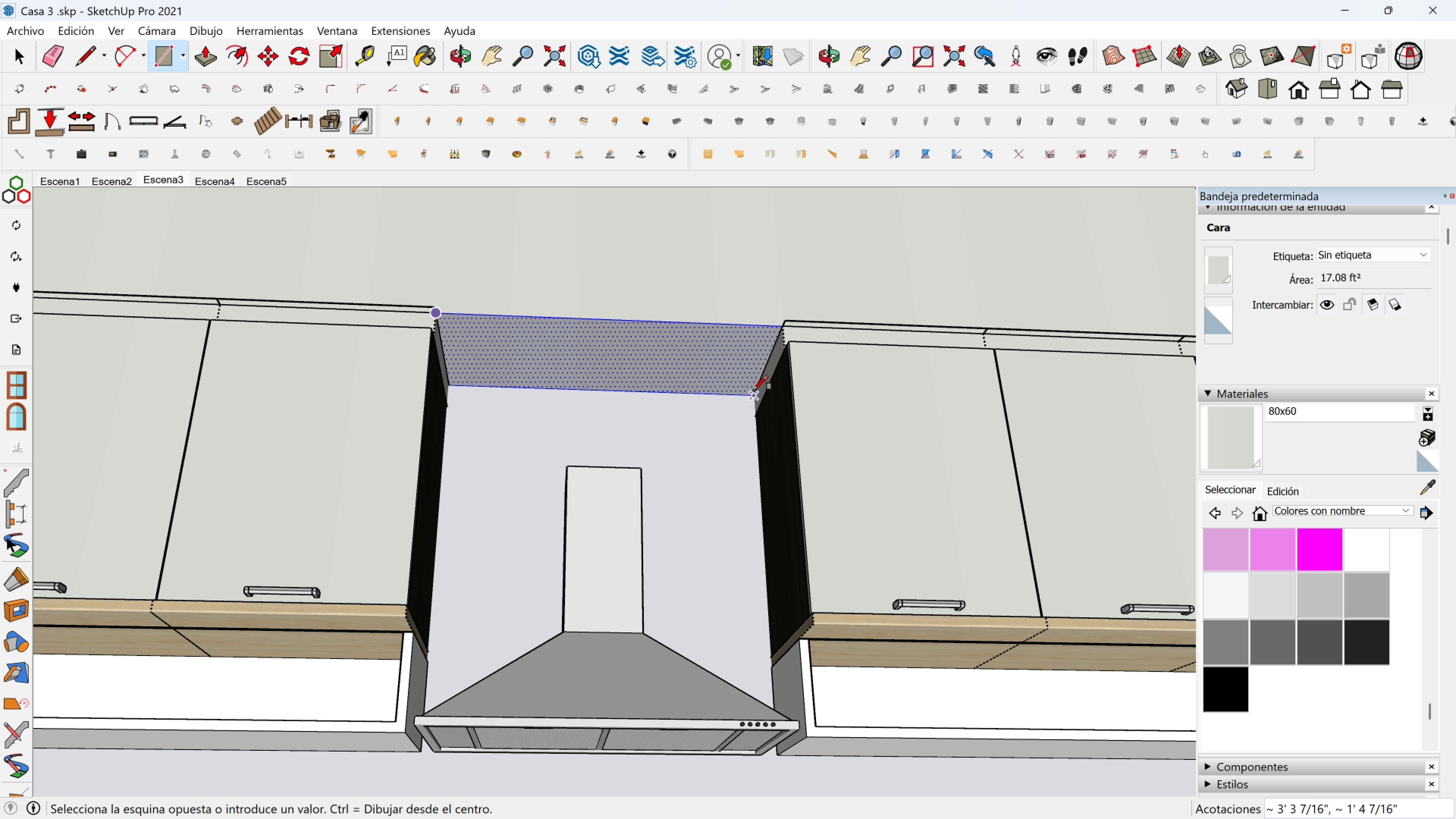 
left_click([755, 393])
 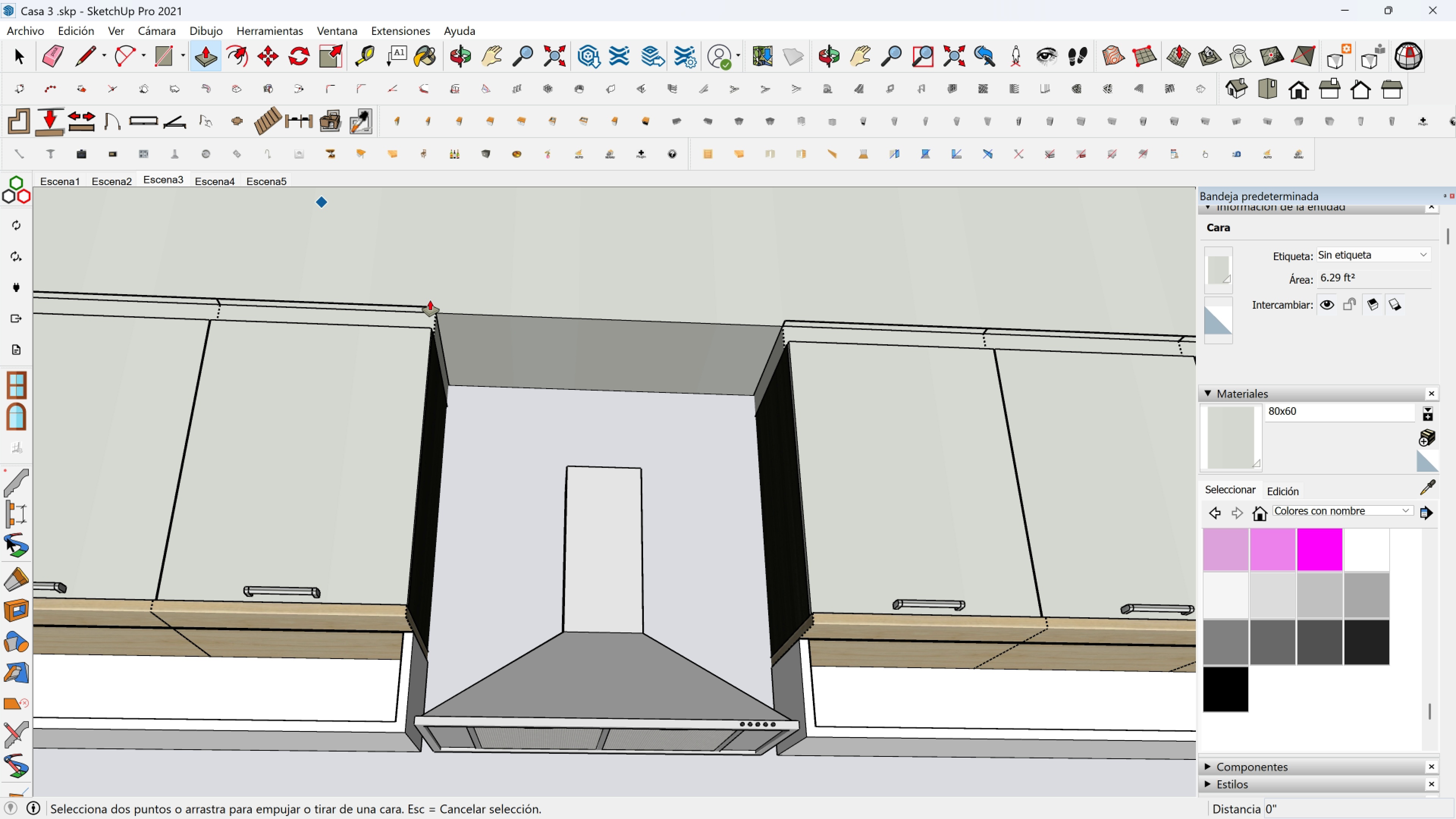 
double_click([535, 364])
 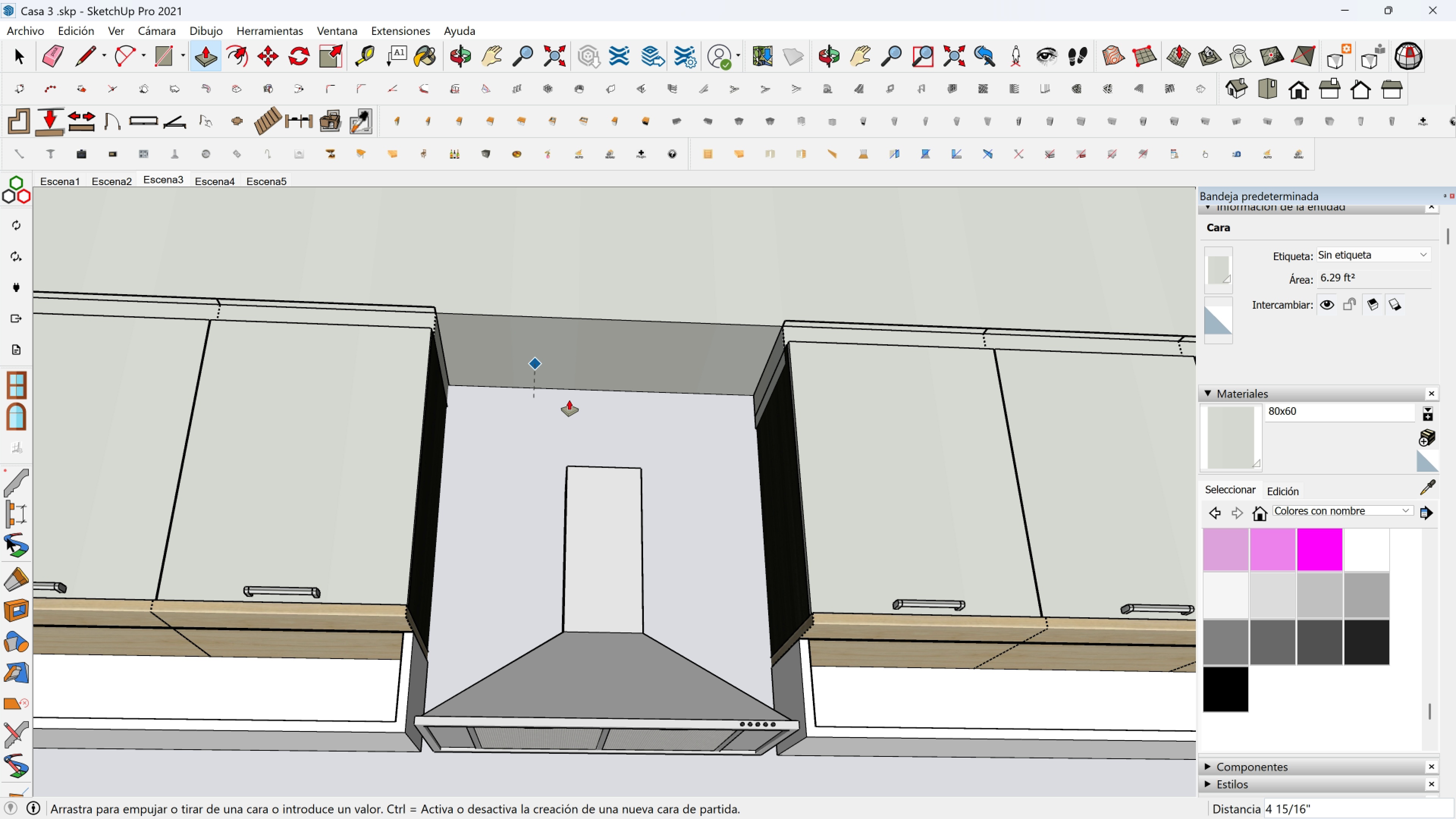 
key(Escape)
 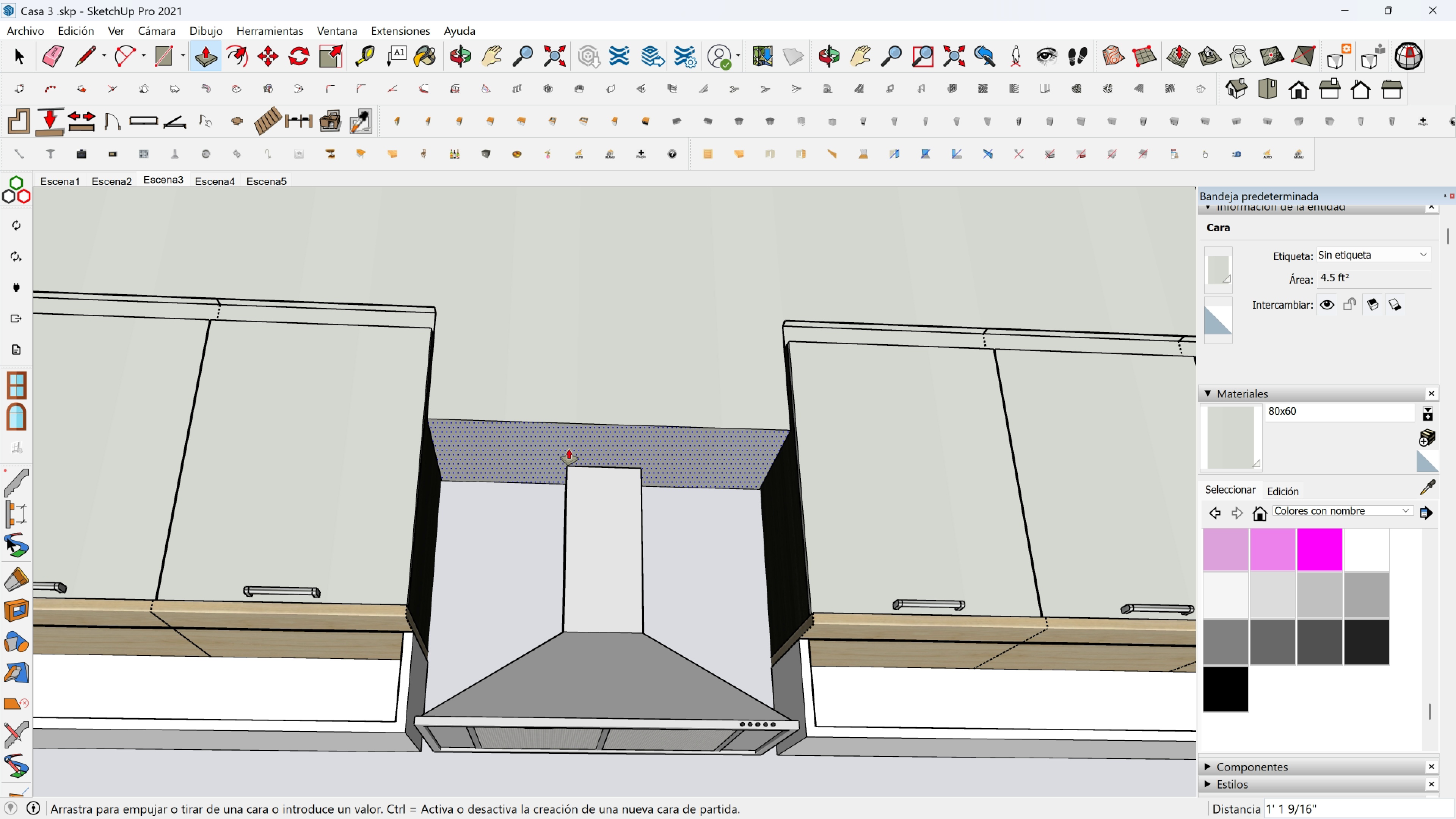 
key(Escape)
 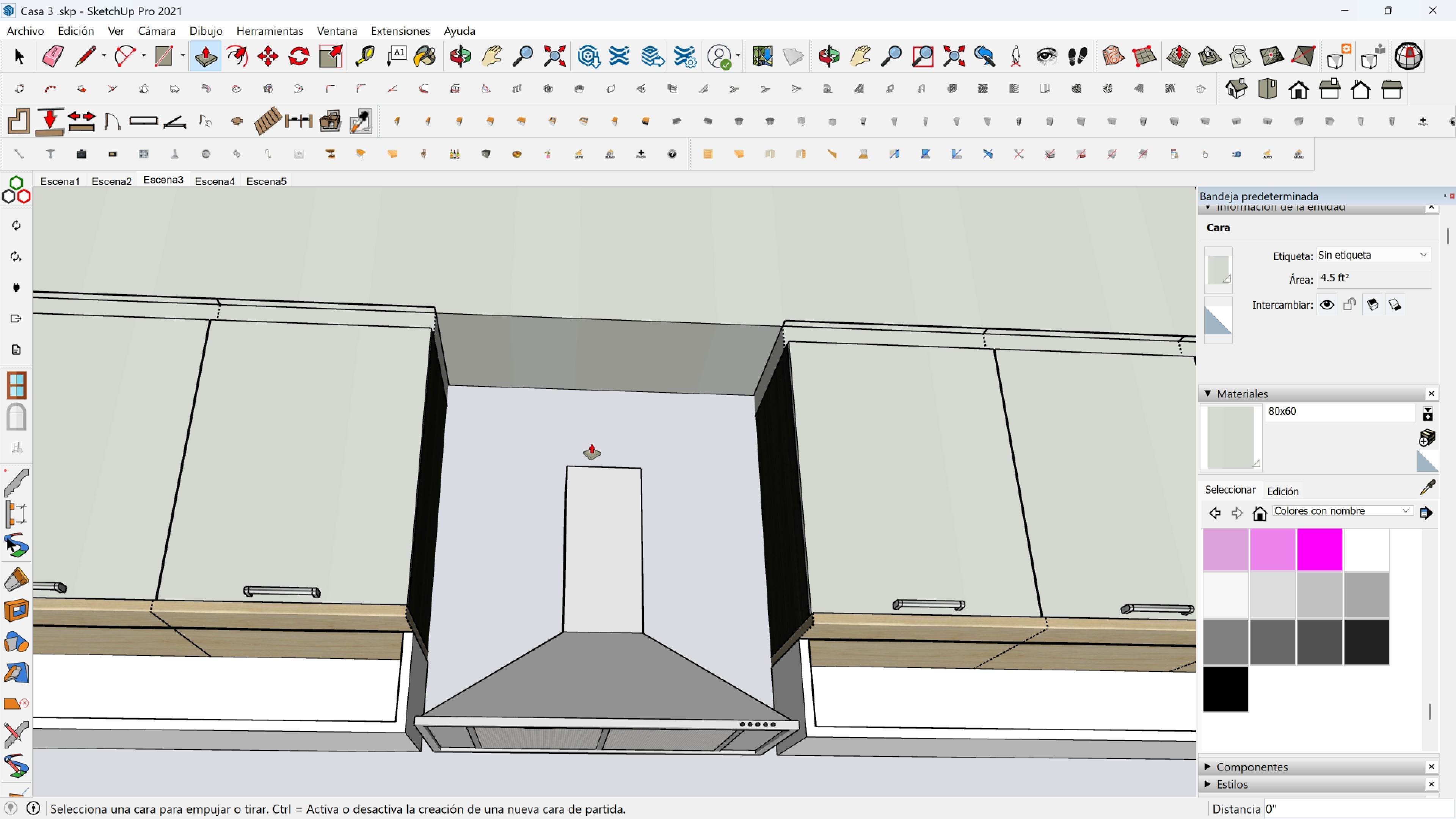 
key(Space)
 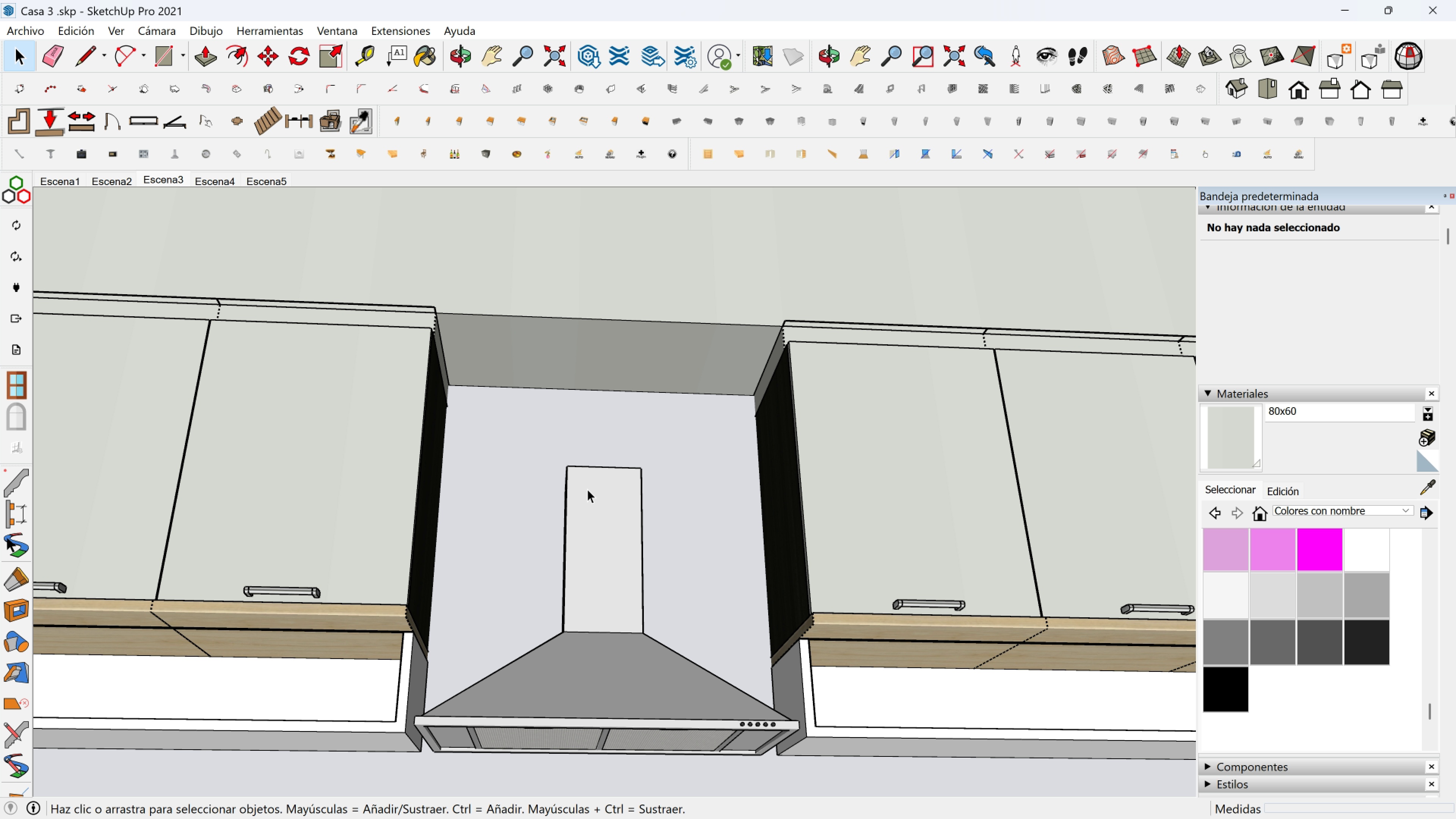 
left_click([587, 489])
 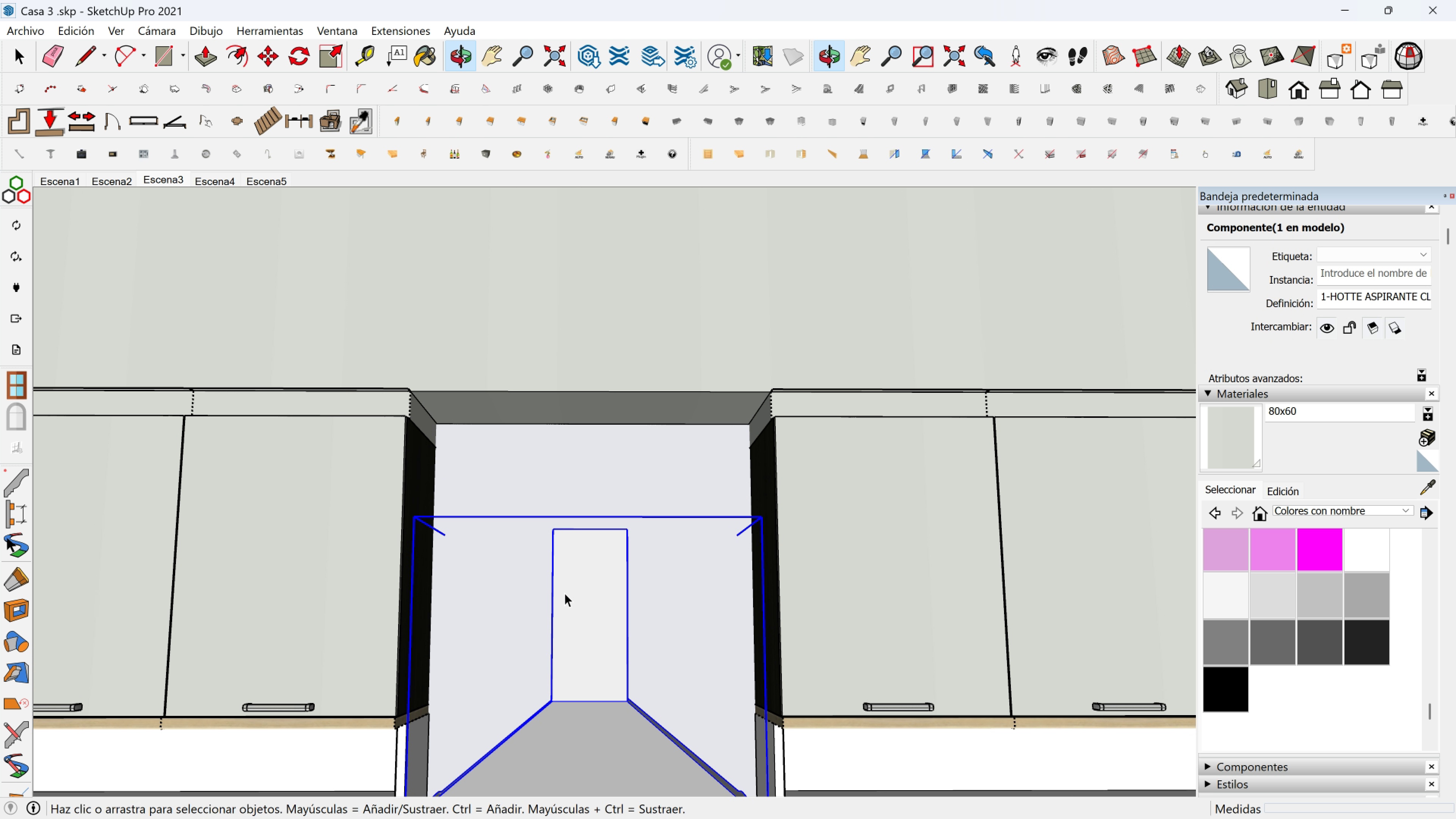 
scroll: coordinate [565, 596], scroll_direction: up, amount: 3.0